 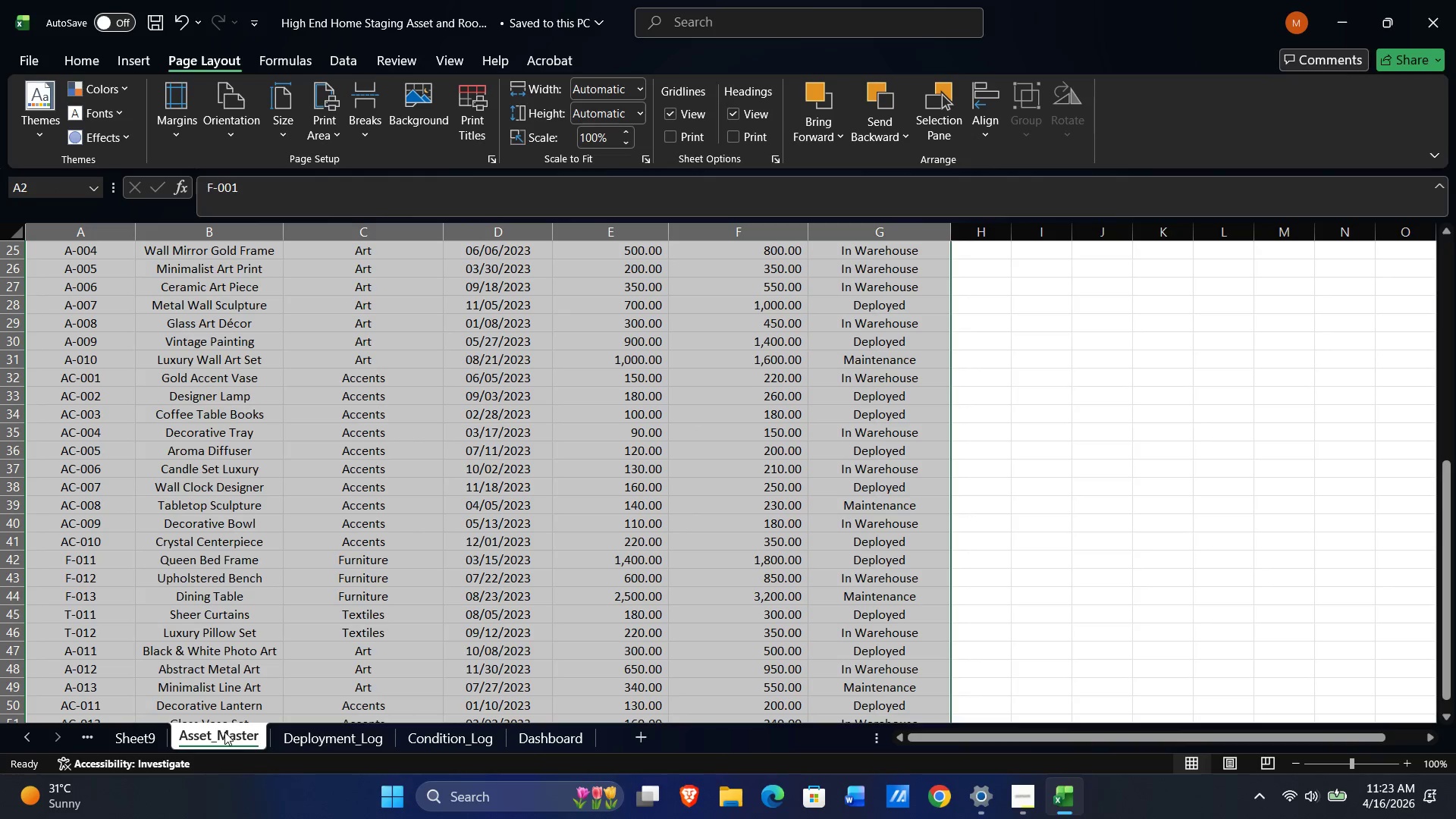 
scroll: coordinate [441, 635], scroll_direction: up, amount: 29.0
 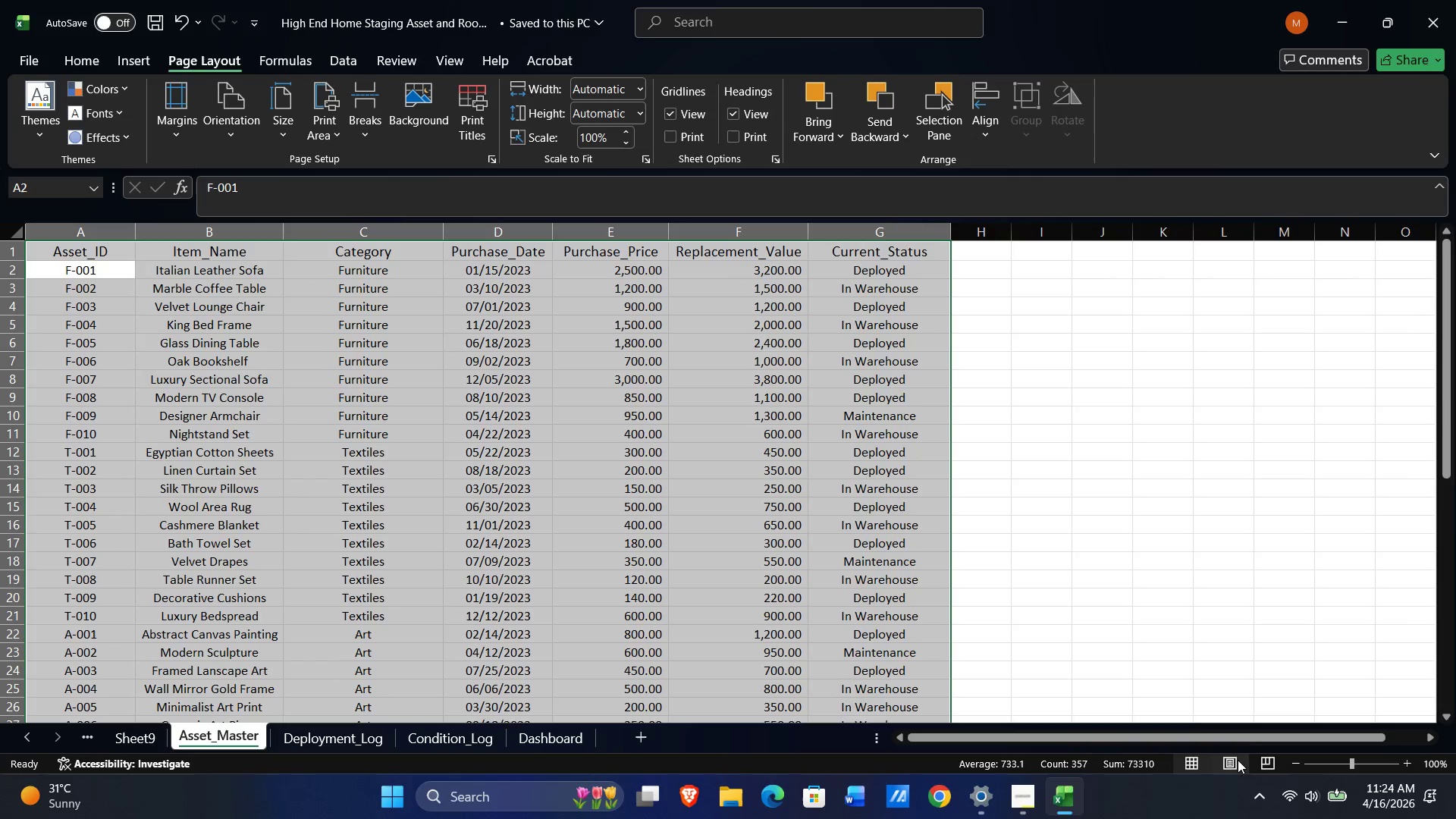 
left_click([1262, 758])
 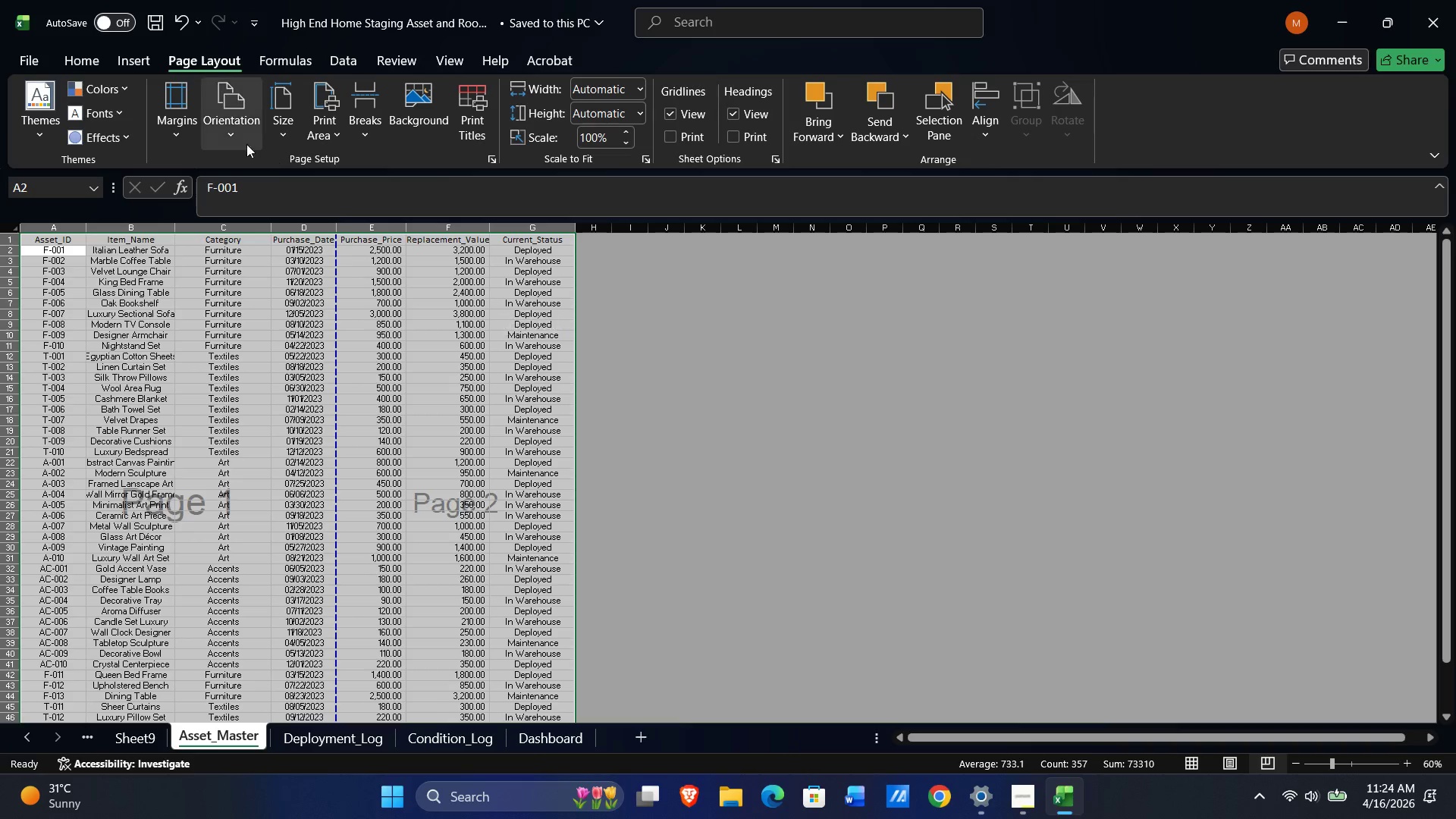 
left_click([236, 131])
 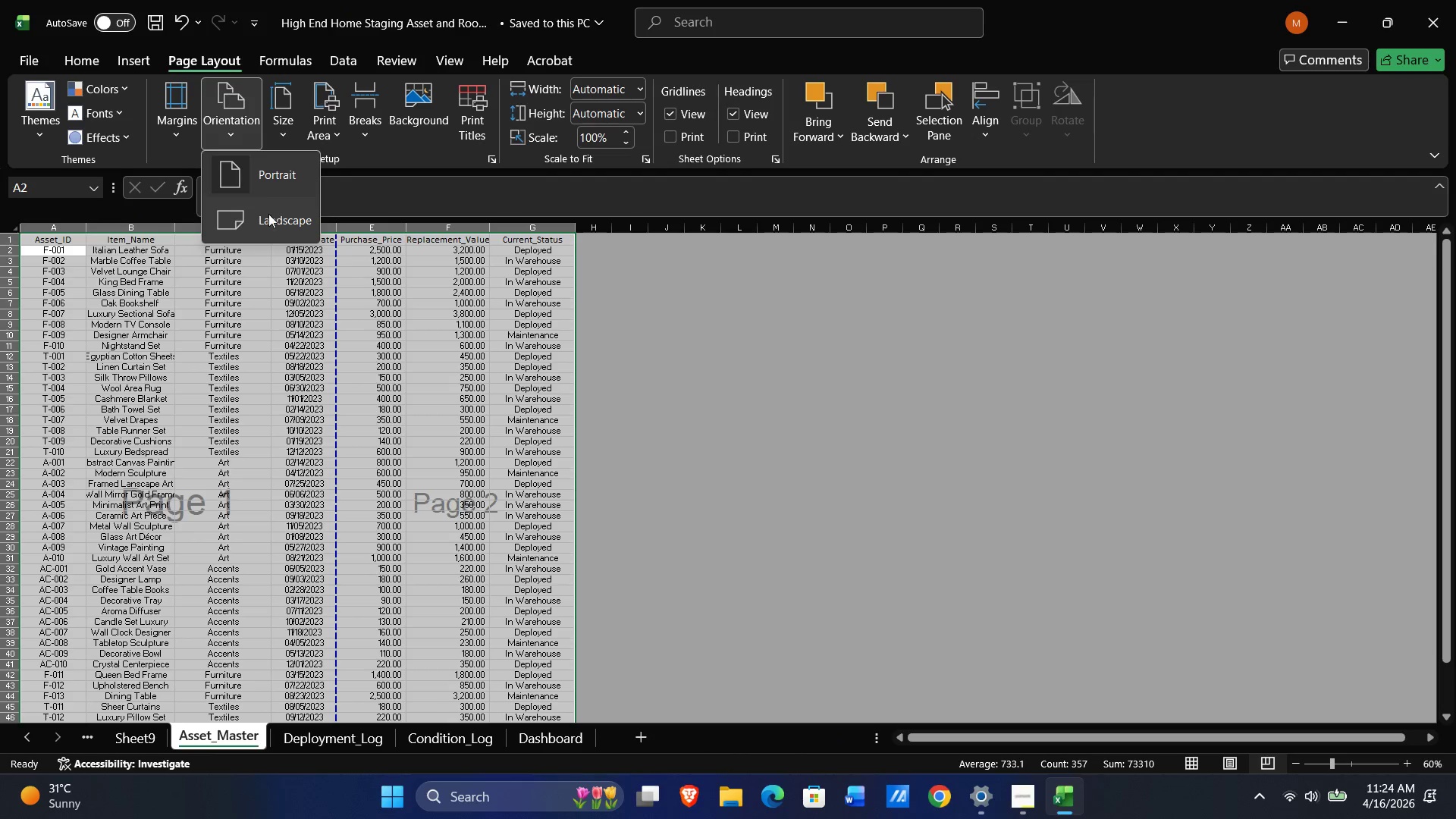 
left_click([263, 227])
 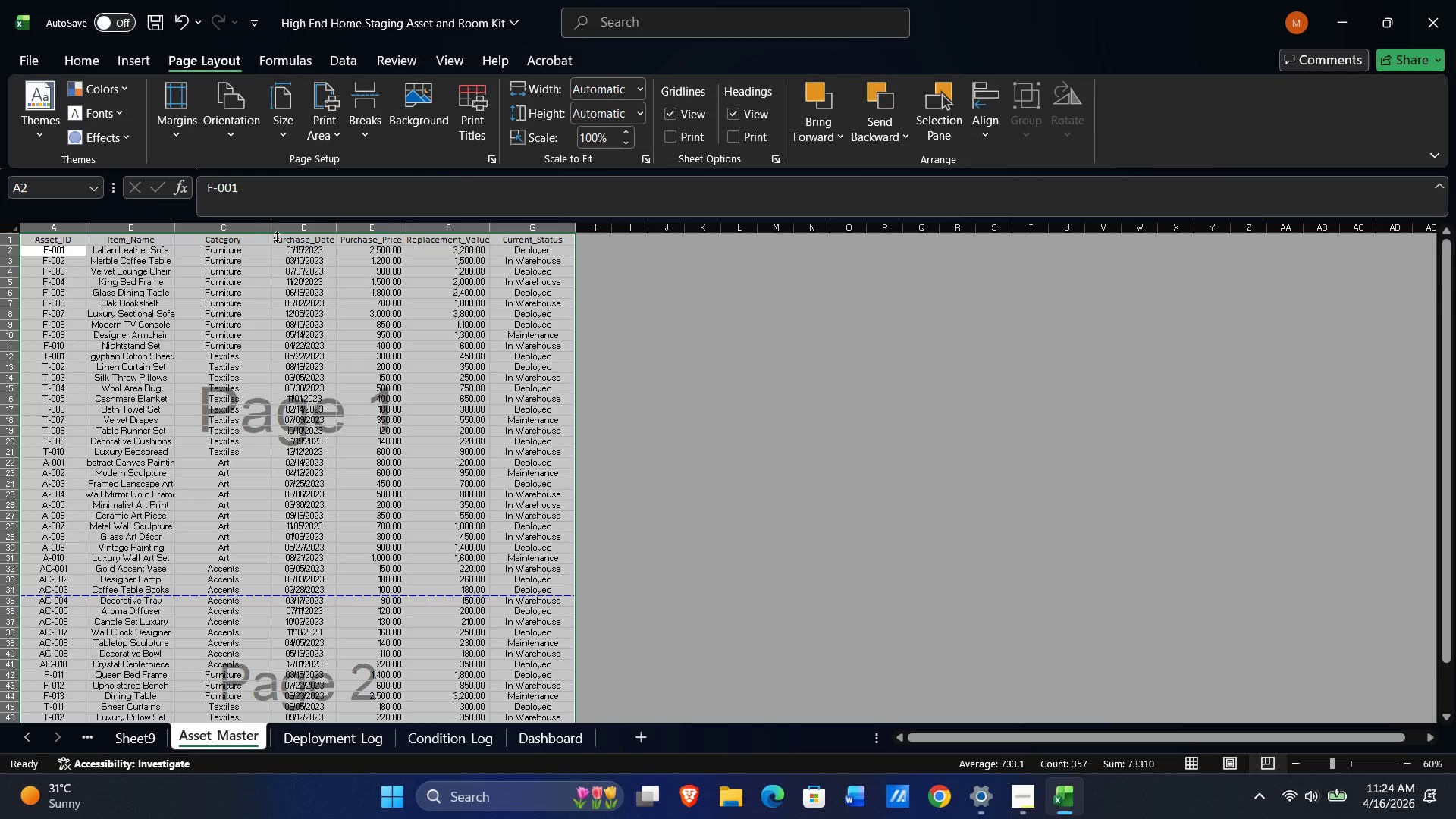 
wait(7.05)
 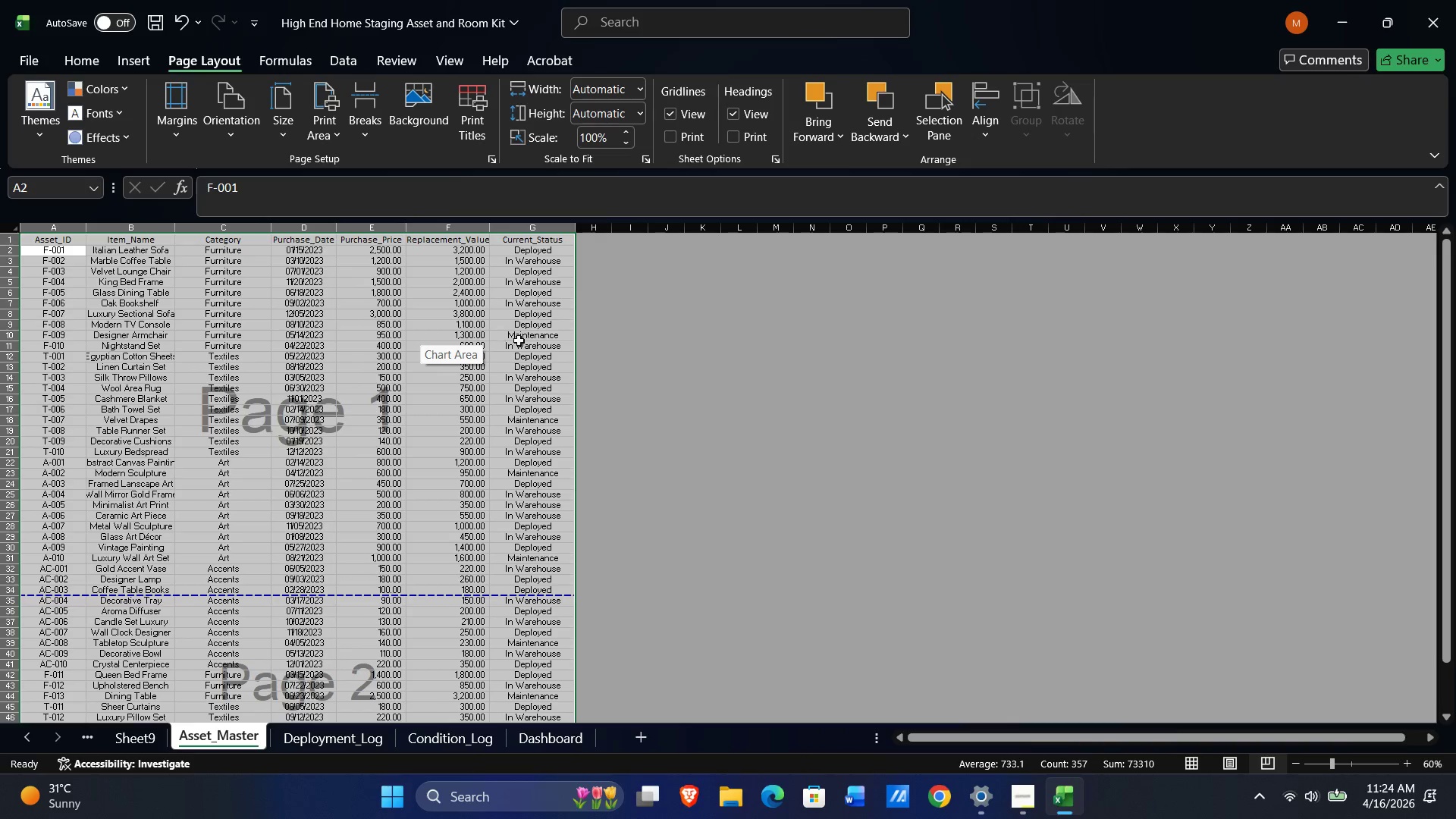 
left_click([228, 128])
 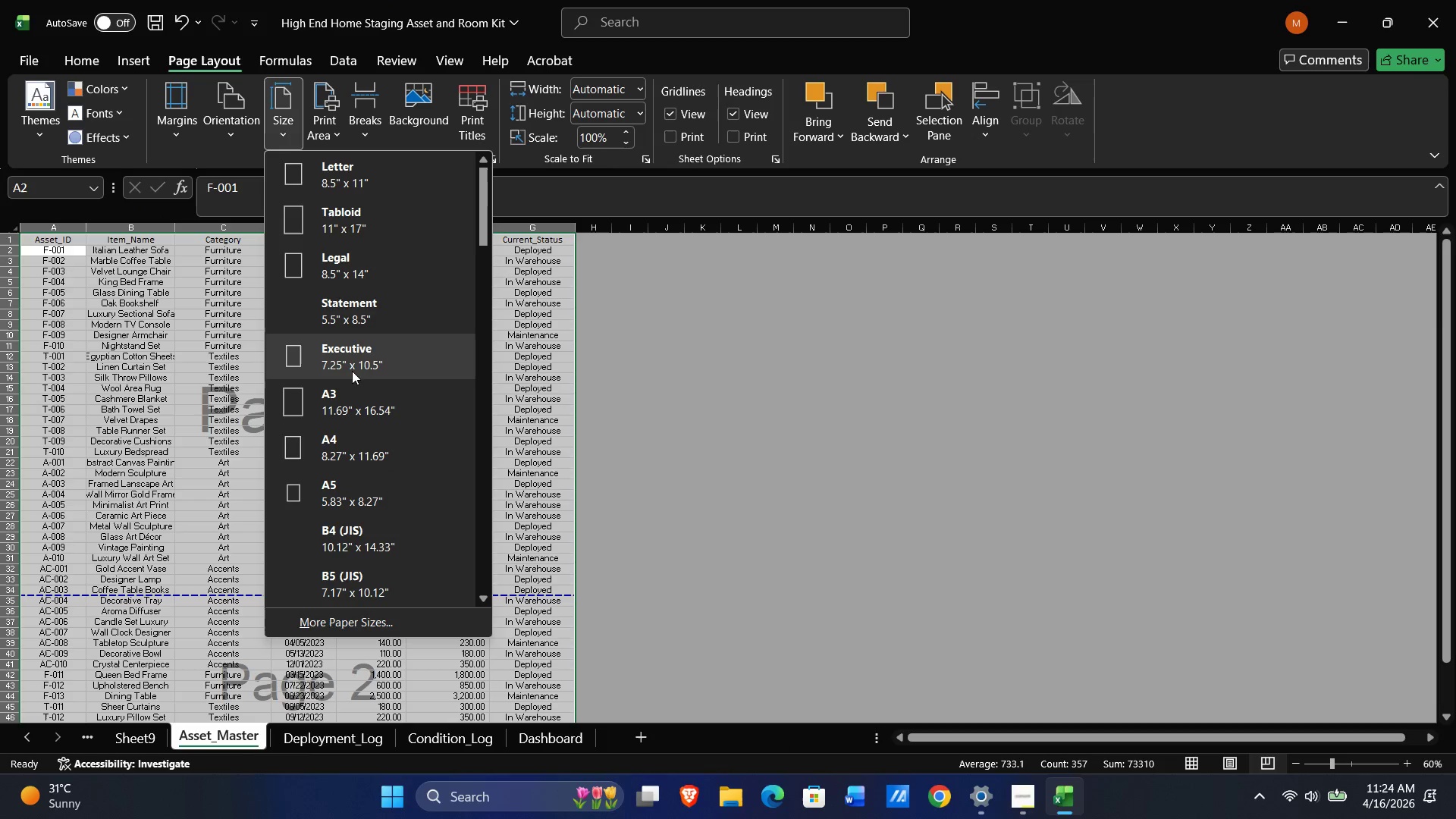 
scroll: coordinate [375, 389], scroll_direction: down, amount: 10.0
 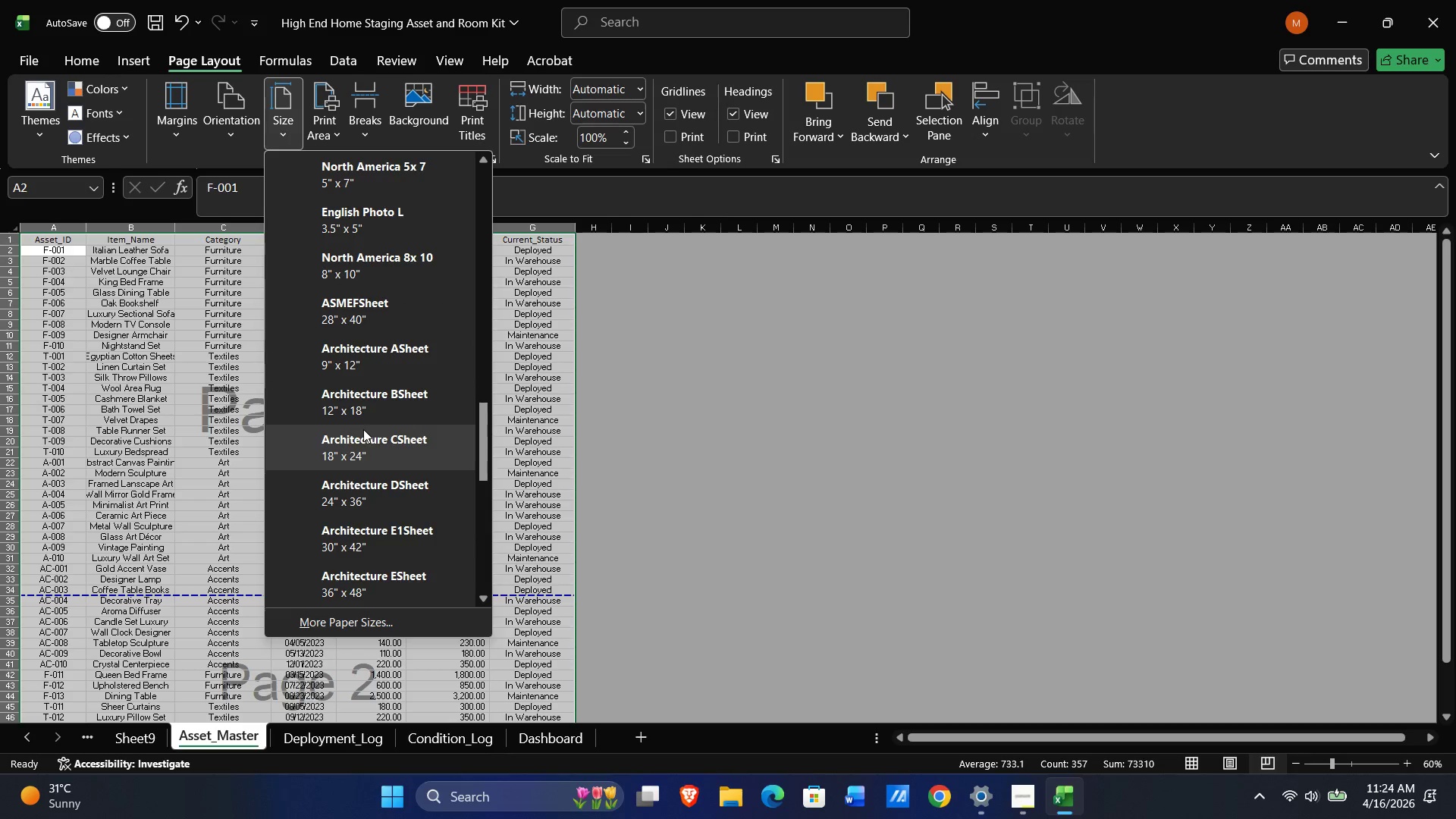 
scroll: coordinate [394, 406], scroll_direction: up, amount: 16.0
 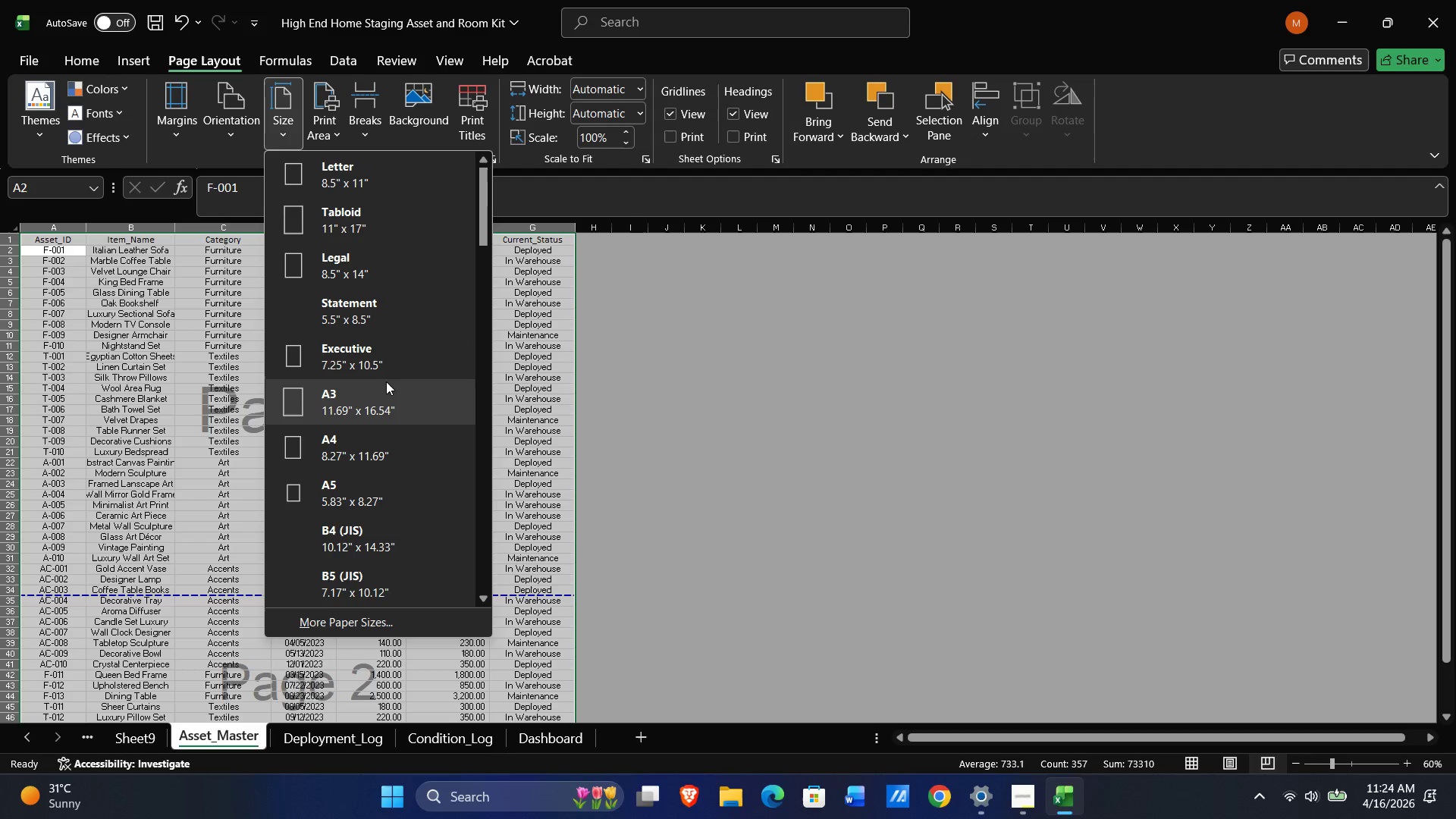 
left_click([357, 267])
 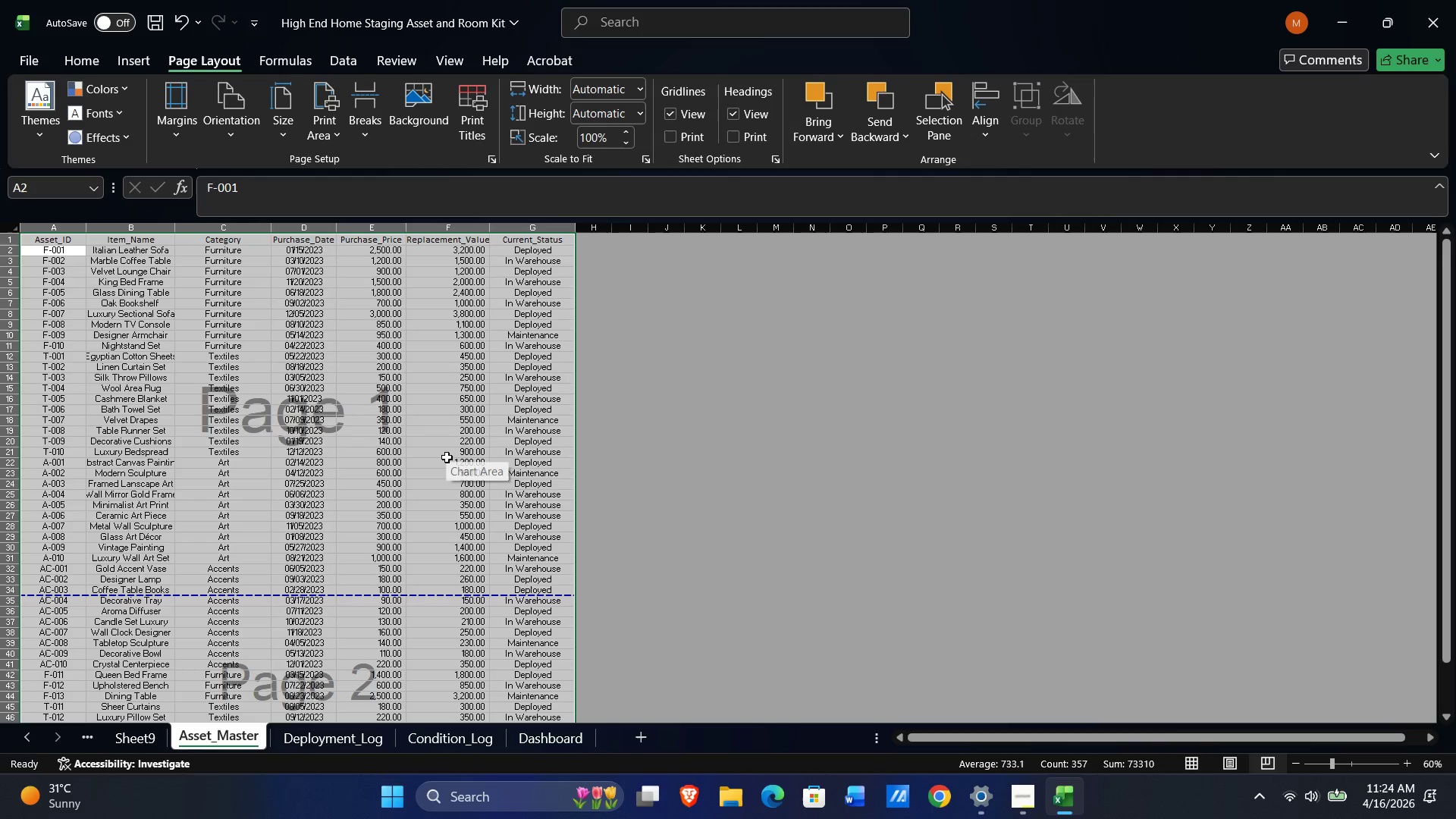 
left_click([405, 433])
 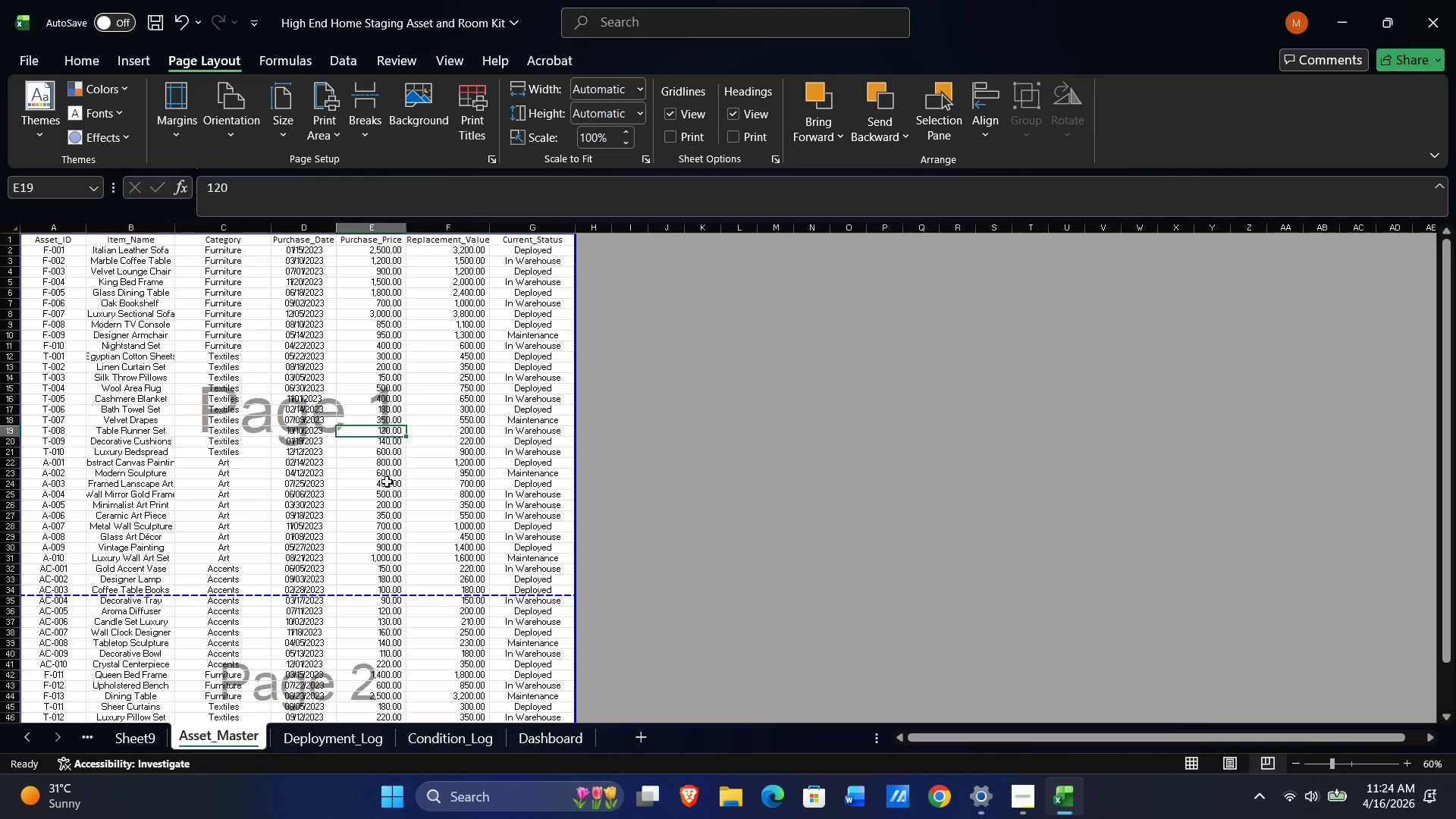 
scroll: coordinate [401, 568], scroll_direction: down, amount: 1.0
 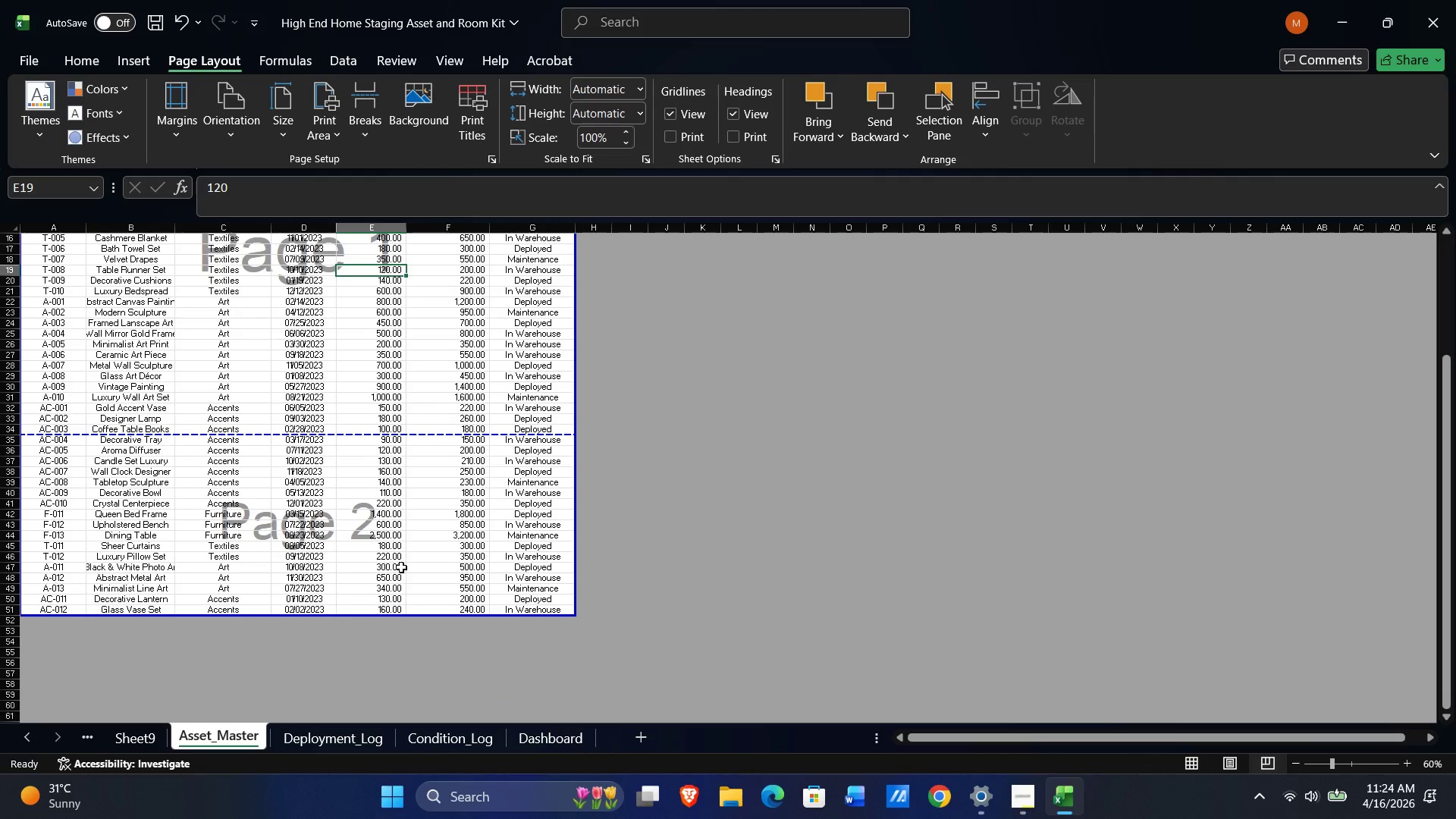 
scroll: coordinate [401, 566], scroll_direction: up, amount: 3.0
 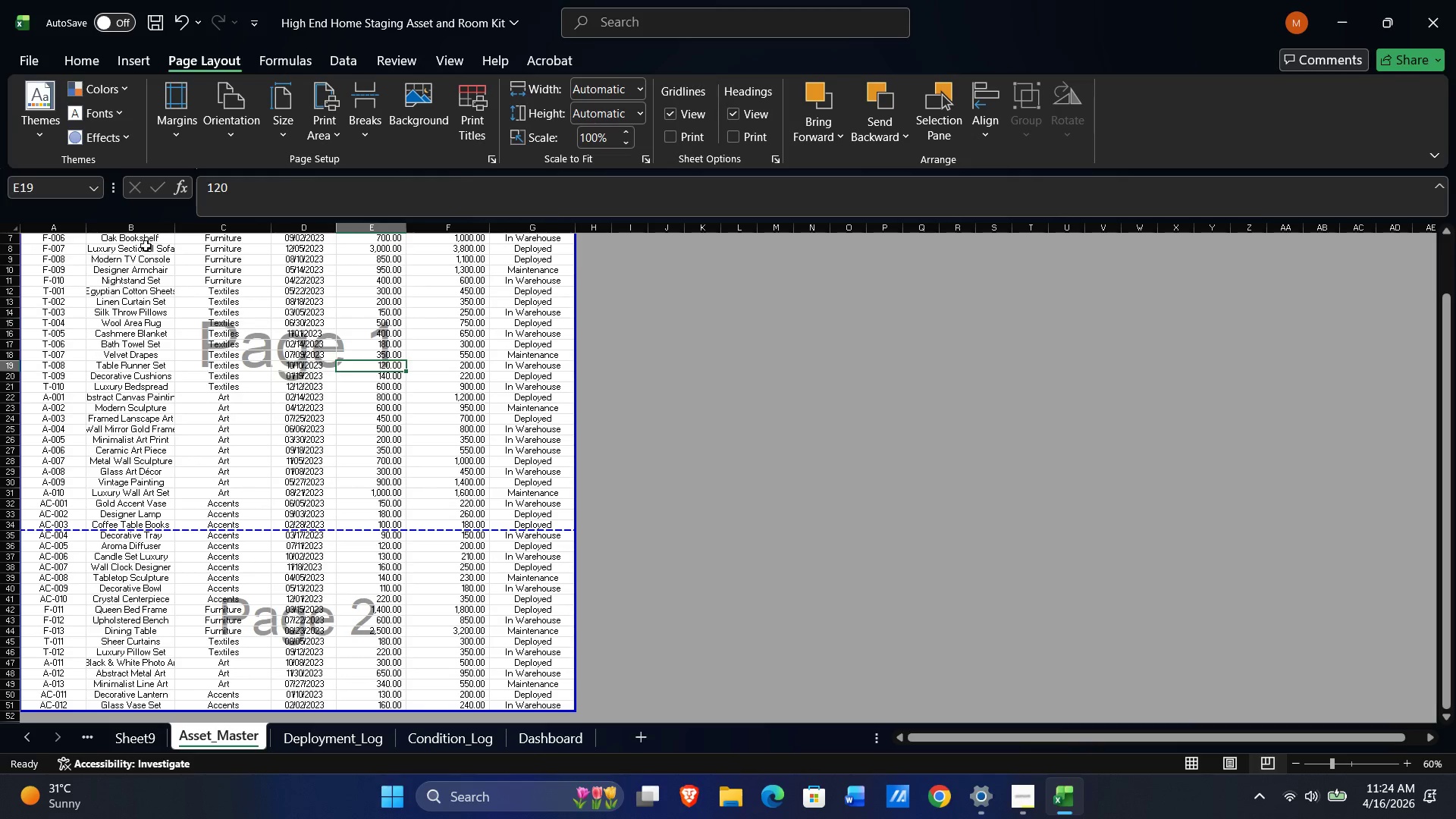 
left_click_drag(start_coordinate=[173, 230], to_coordinate=[215, 231])
 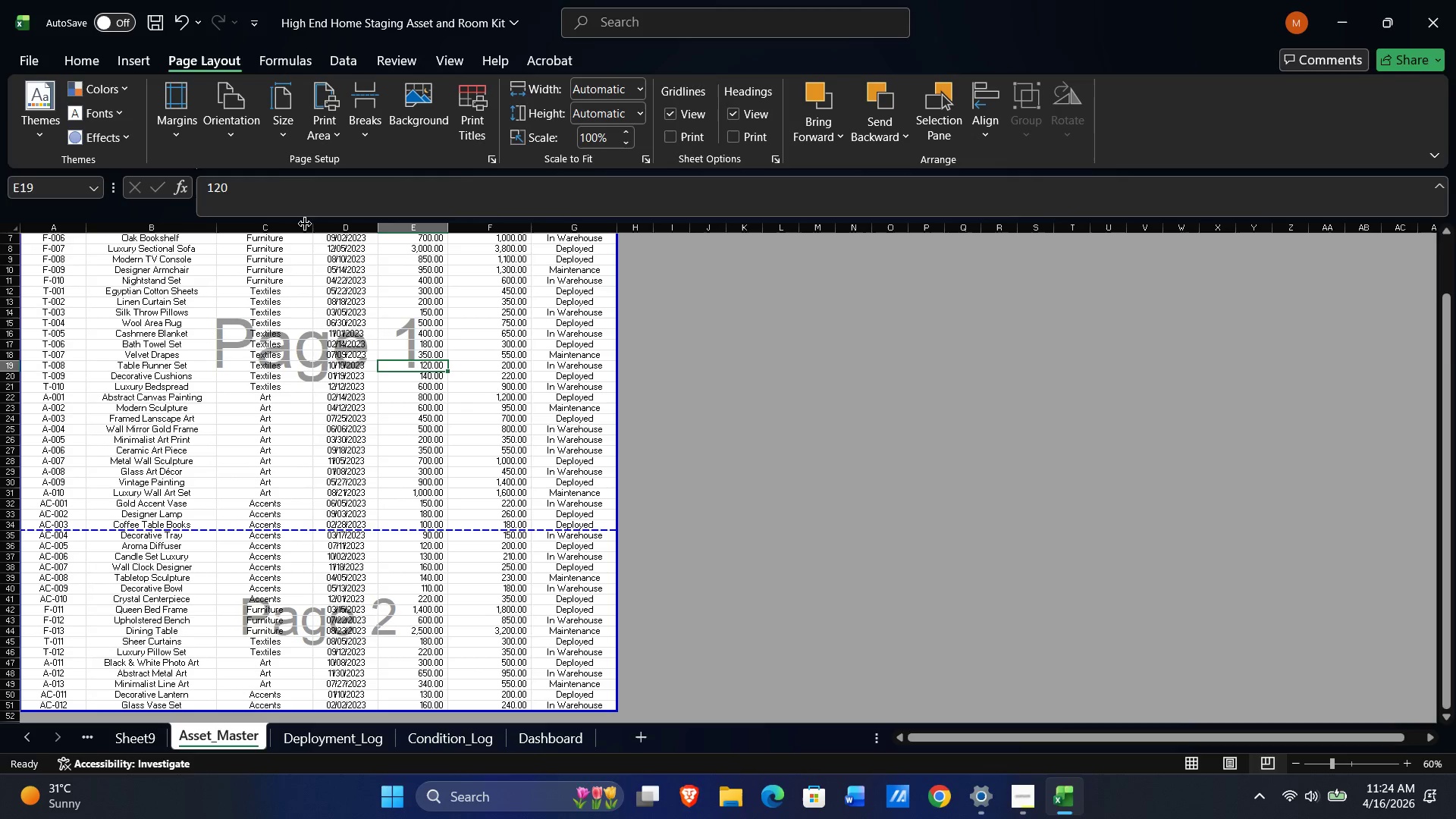 
left_click_drag(start_coordinate=[314, 228], to_coordinate=[347, 232])
 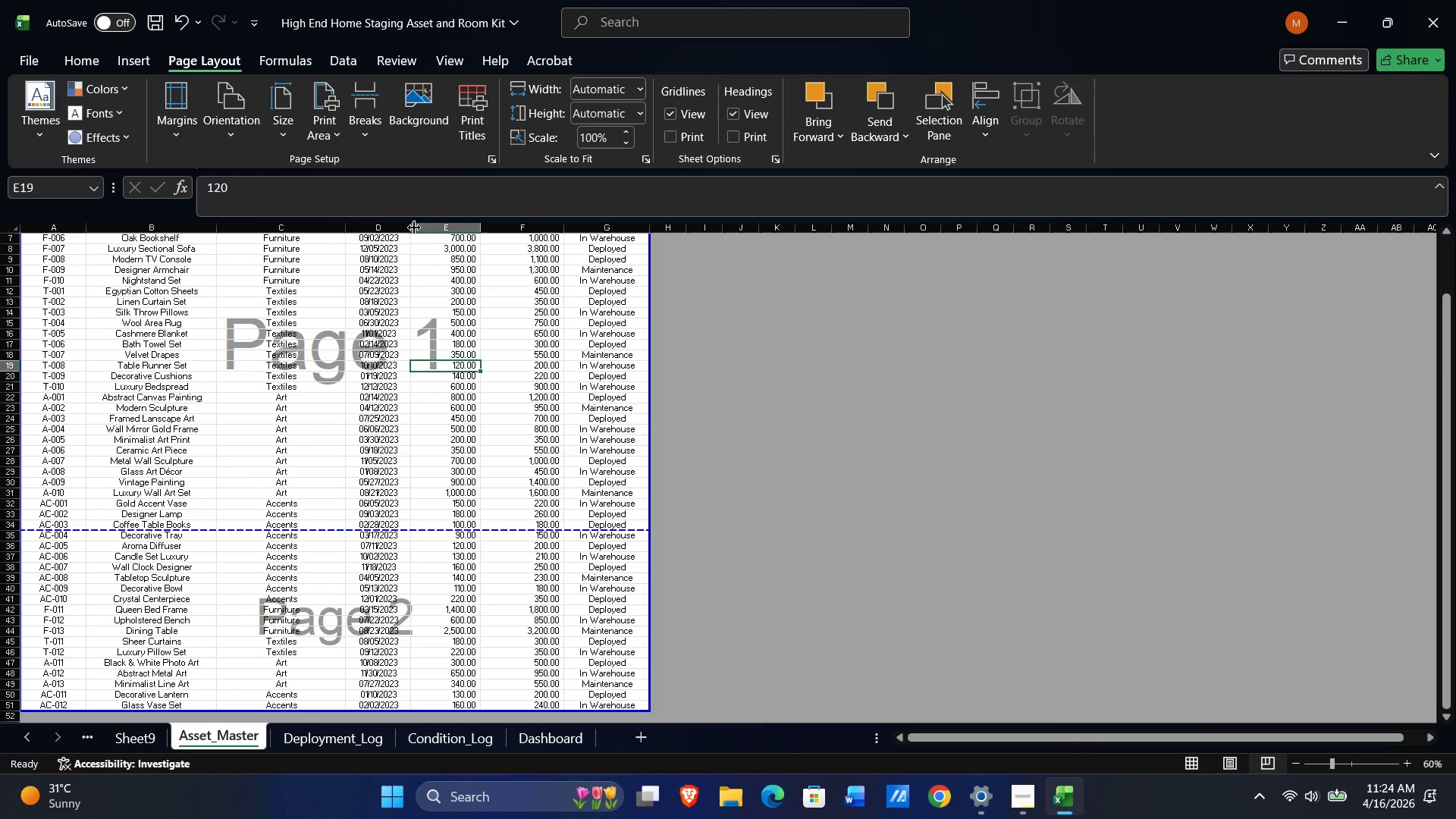 
left_click_drag(start_coordinate=[414, 228], to_coordinate=[449, 237])
 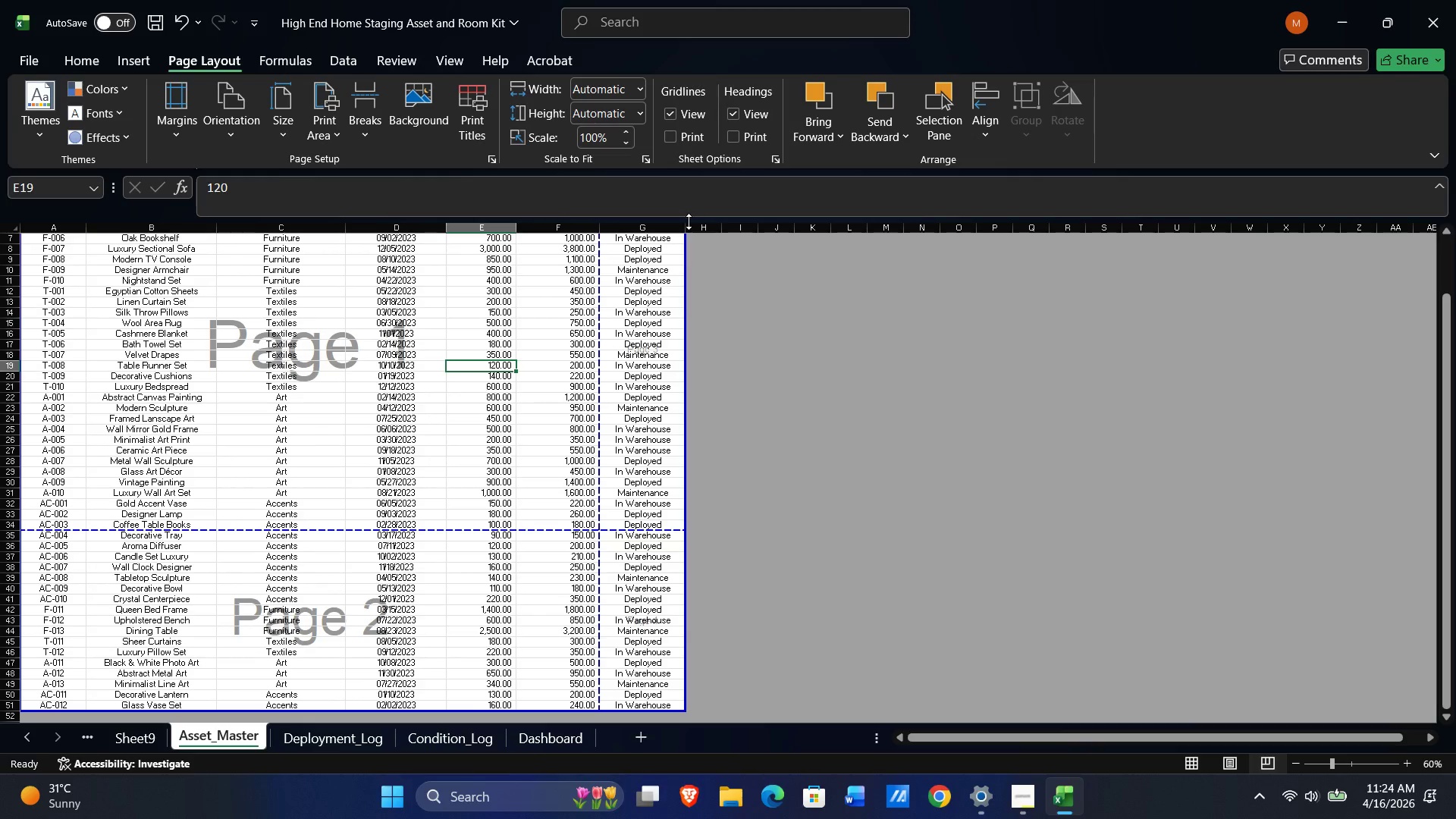 
left_click_drag(start_coordinate=[686, 227], to_coordinate=[726, 235])
 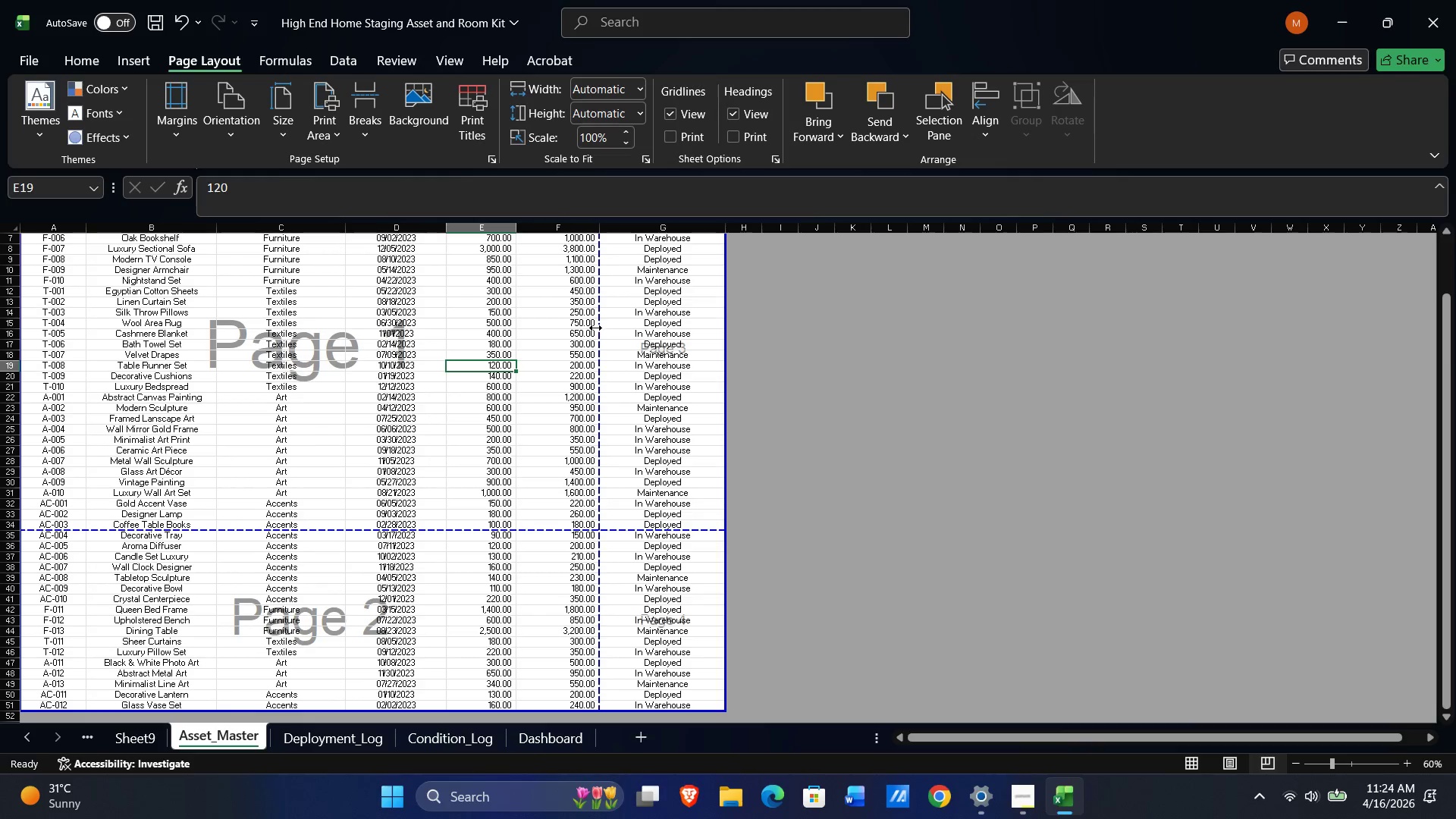 
left_click_drag(start_coordinate=[597, 326], to_coordinate=[789, 348])
 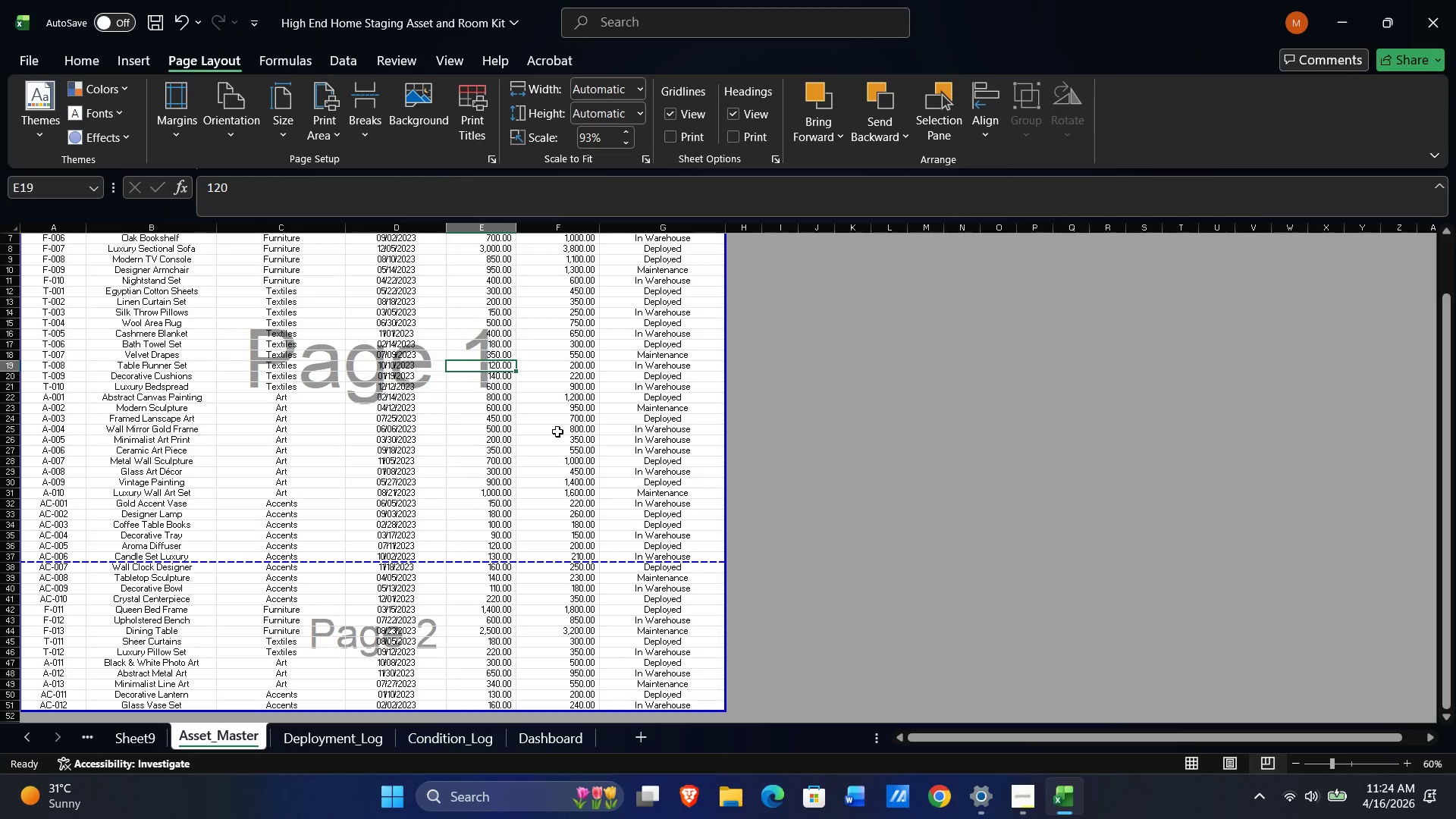 
scroll: coordinate [552, 441], scroll_direction: down, amount: 2.0
 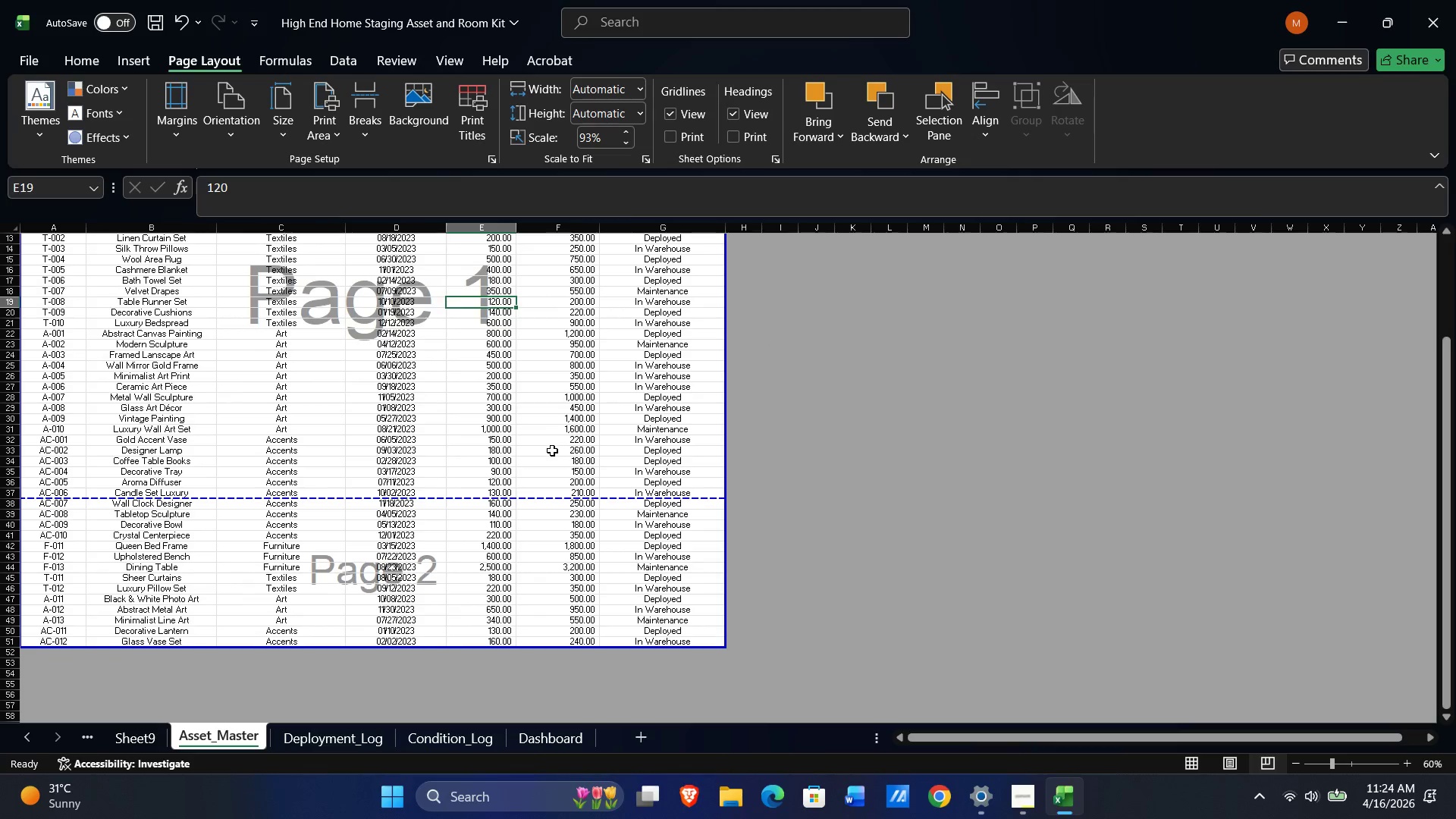 
scroll: coordinate [534, 469], scroll_direction: up, amount: 20.0
 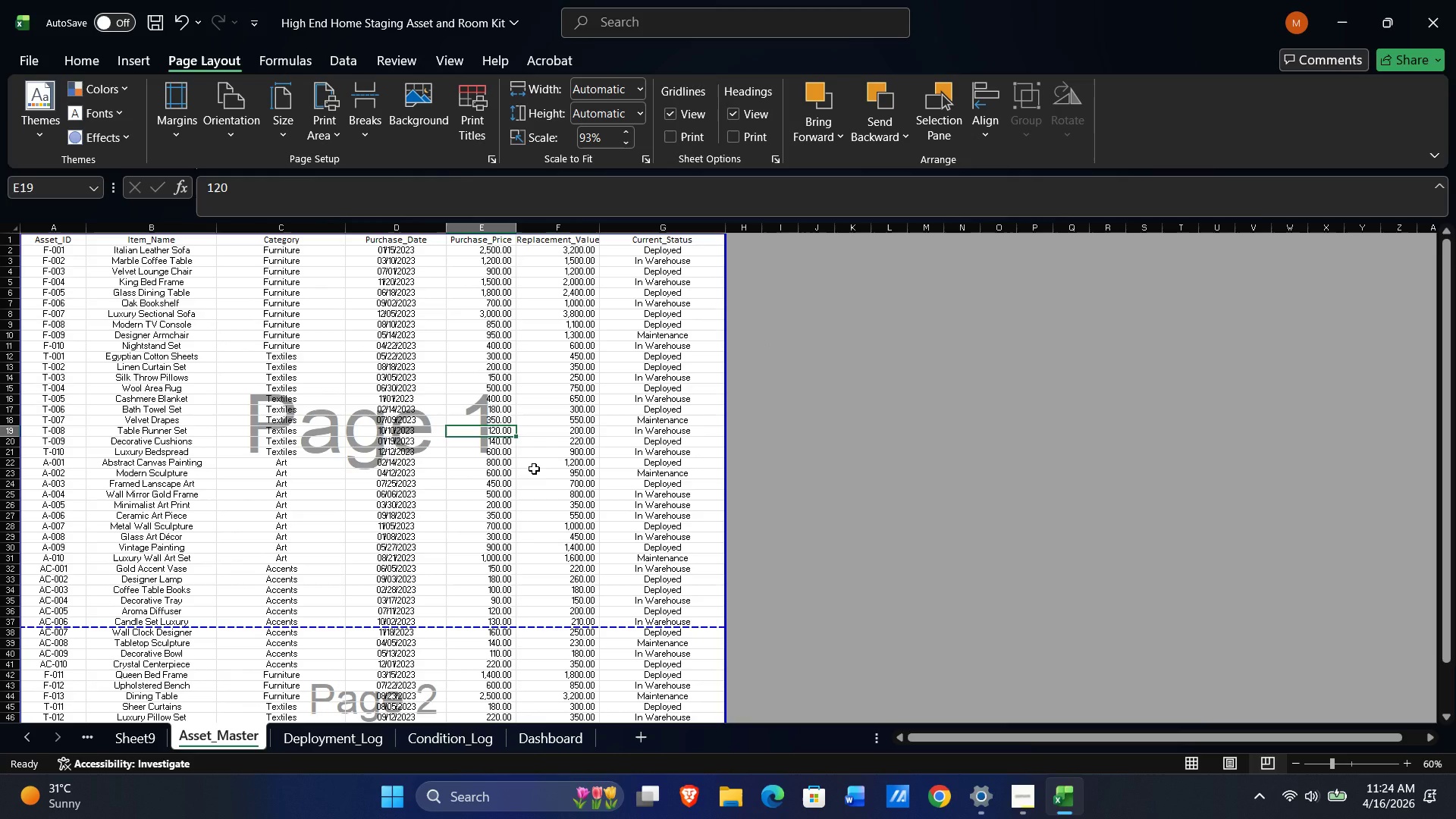 
key(Control+P)
 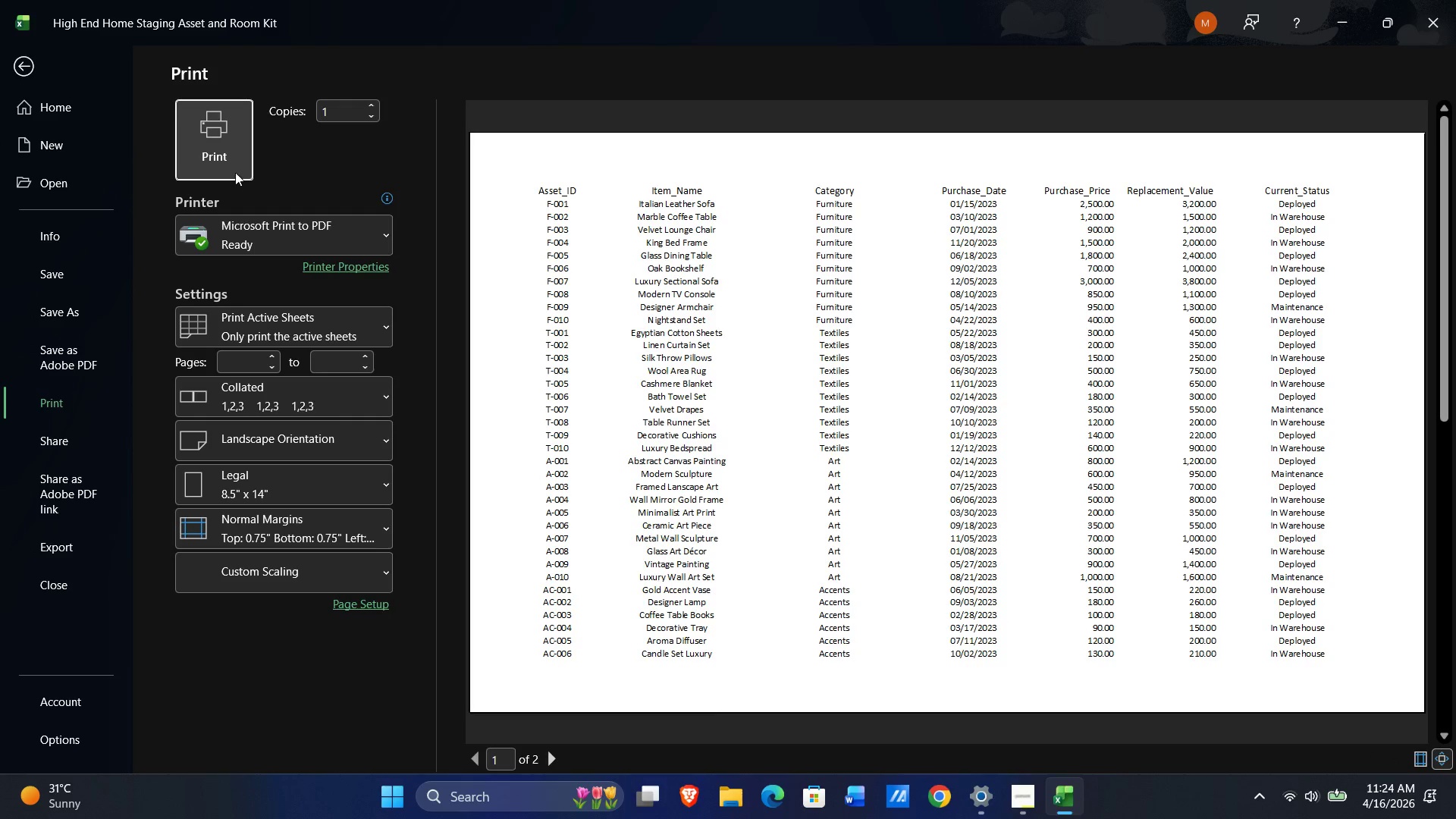 
key(Alt+AltLeft)
 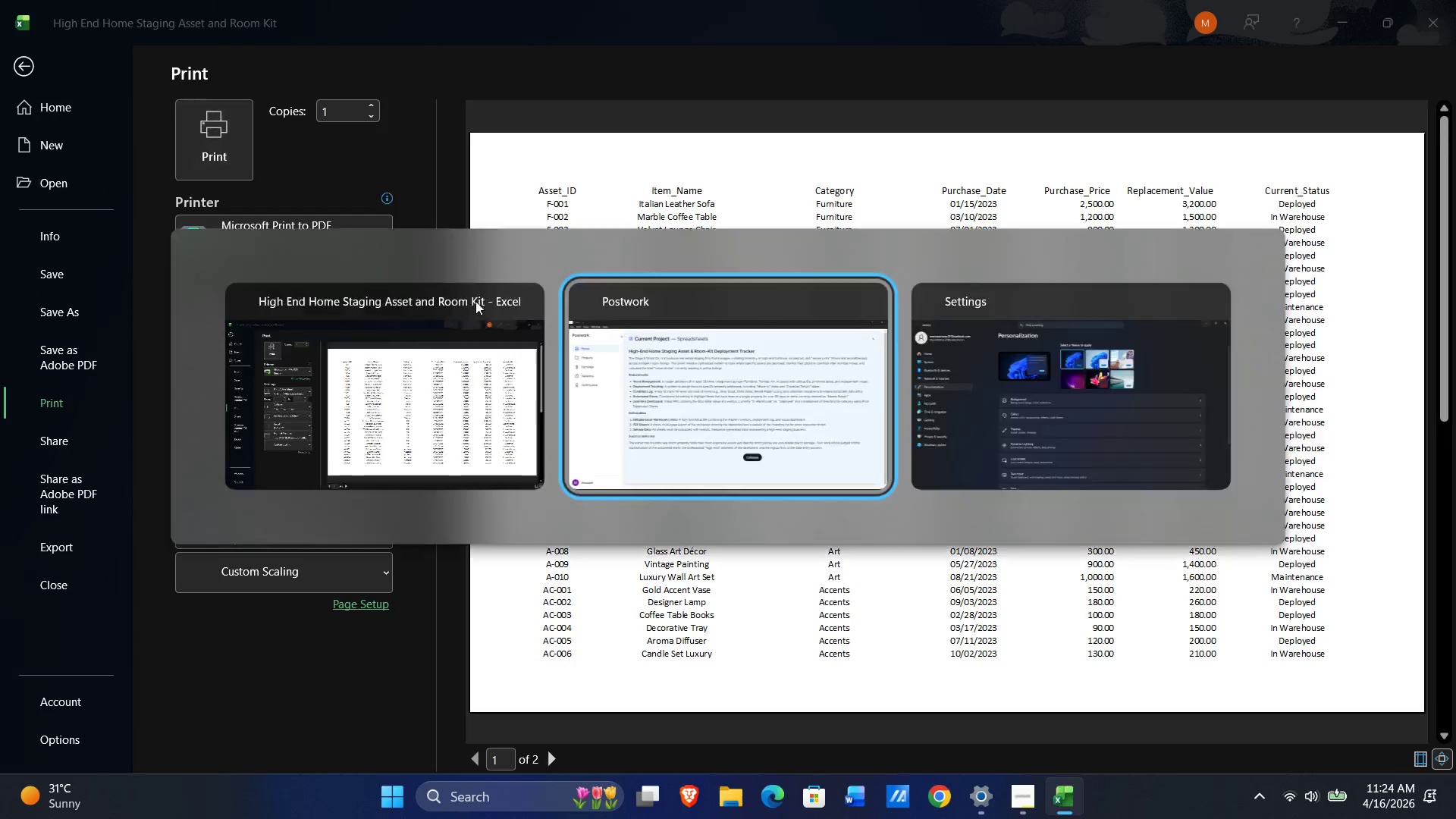 
key(Alt+Tab)